 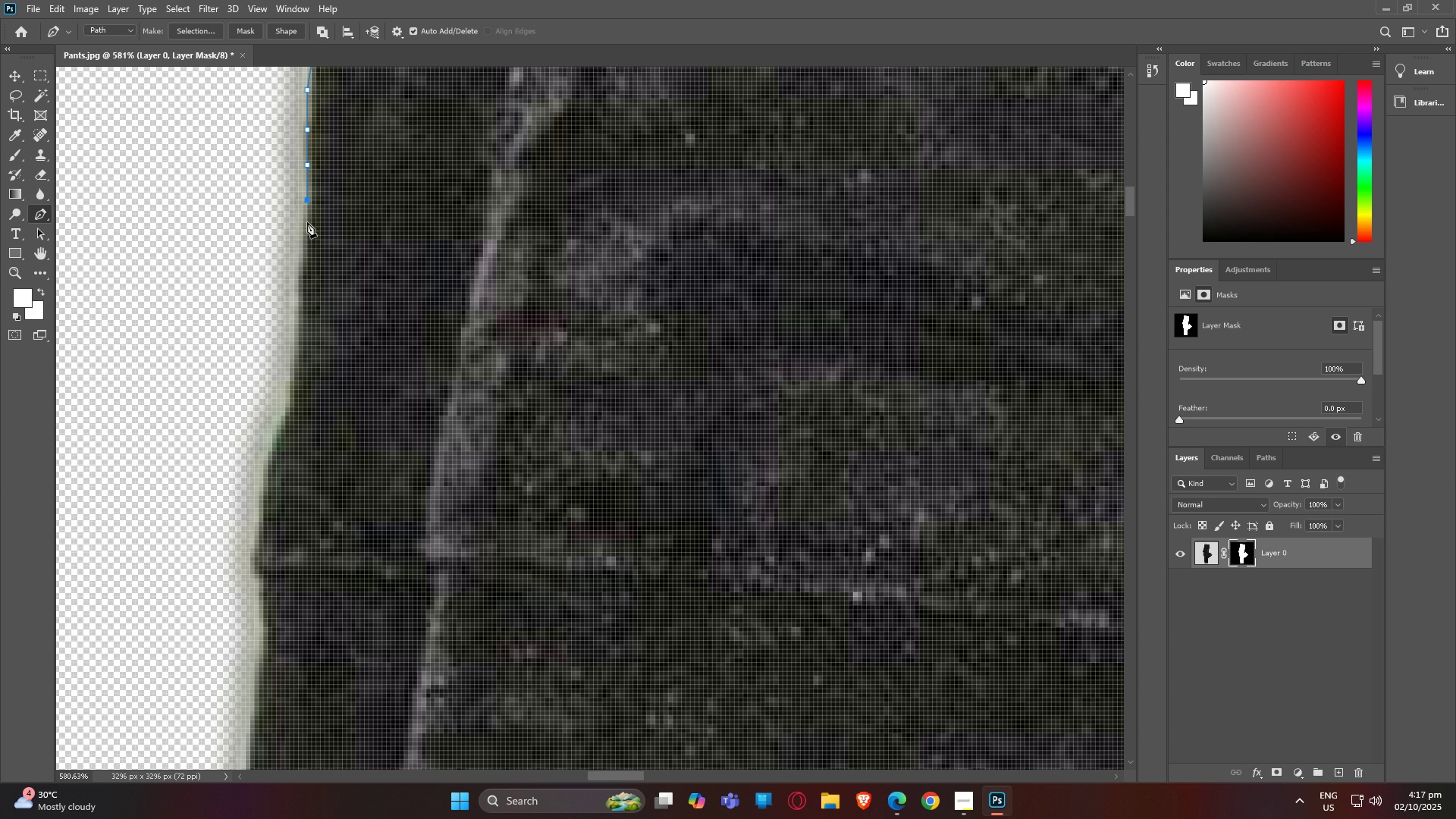 
left_click([305, 234])
 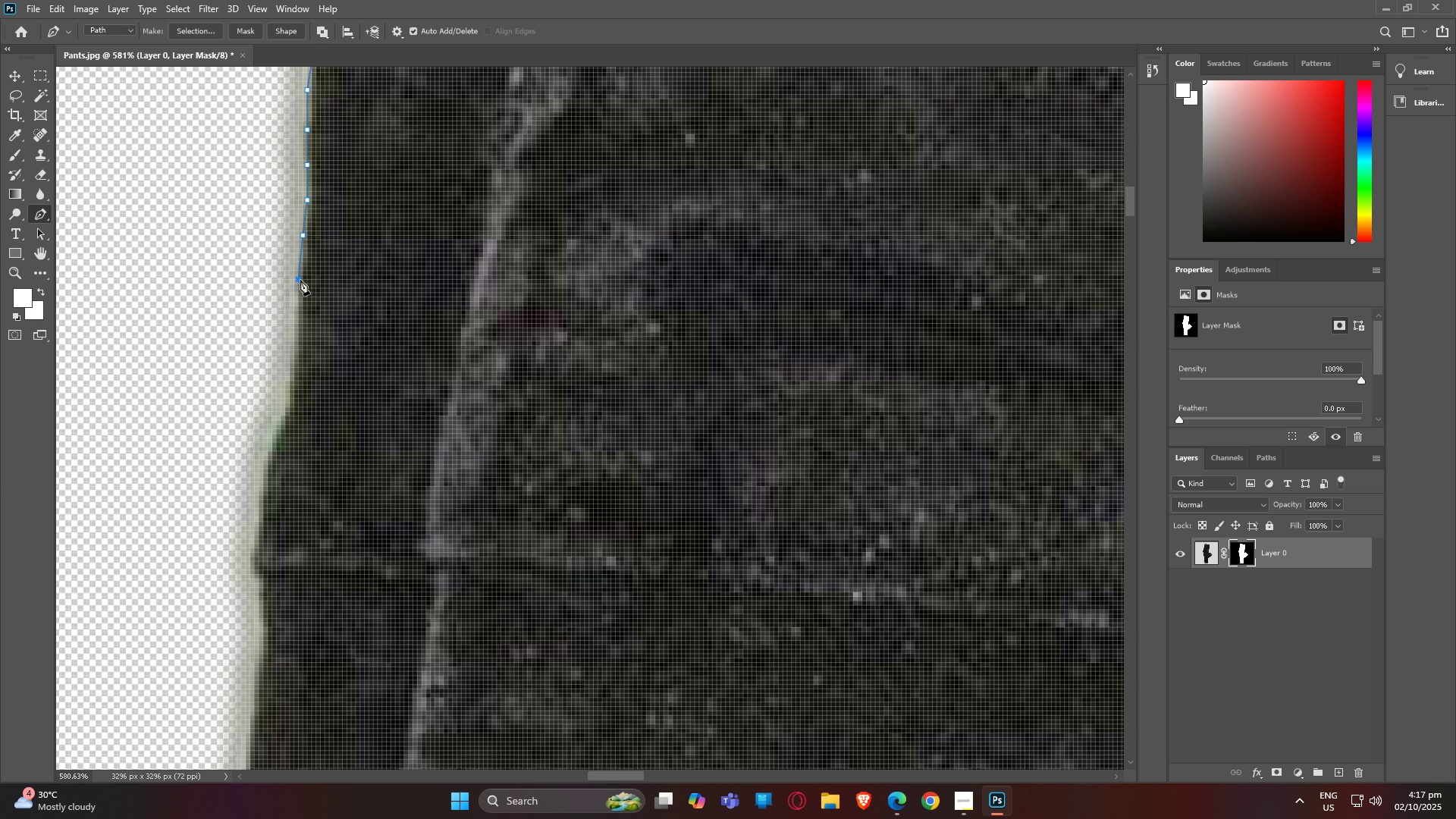 
left_click([300, 280])
 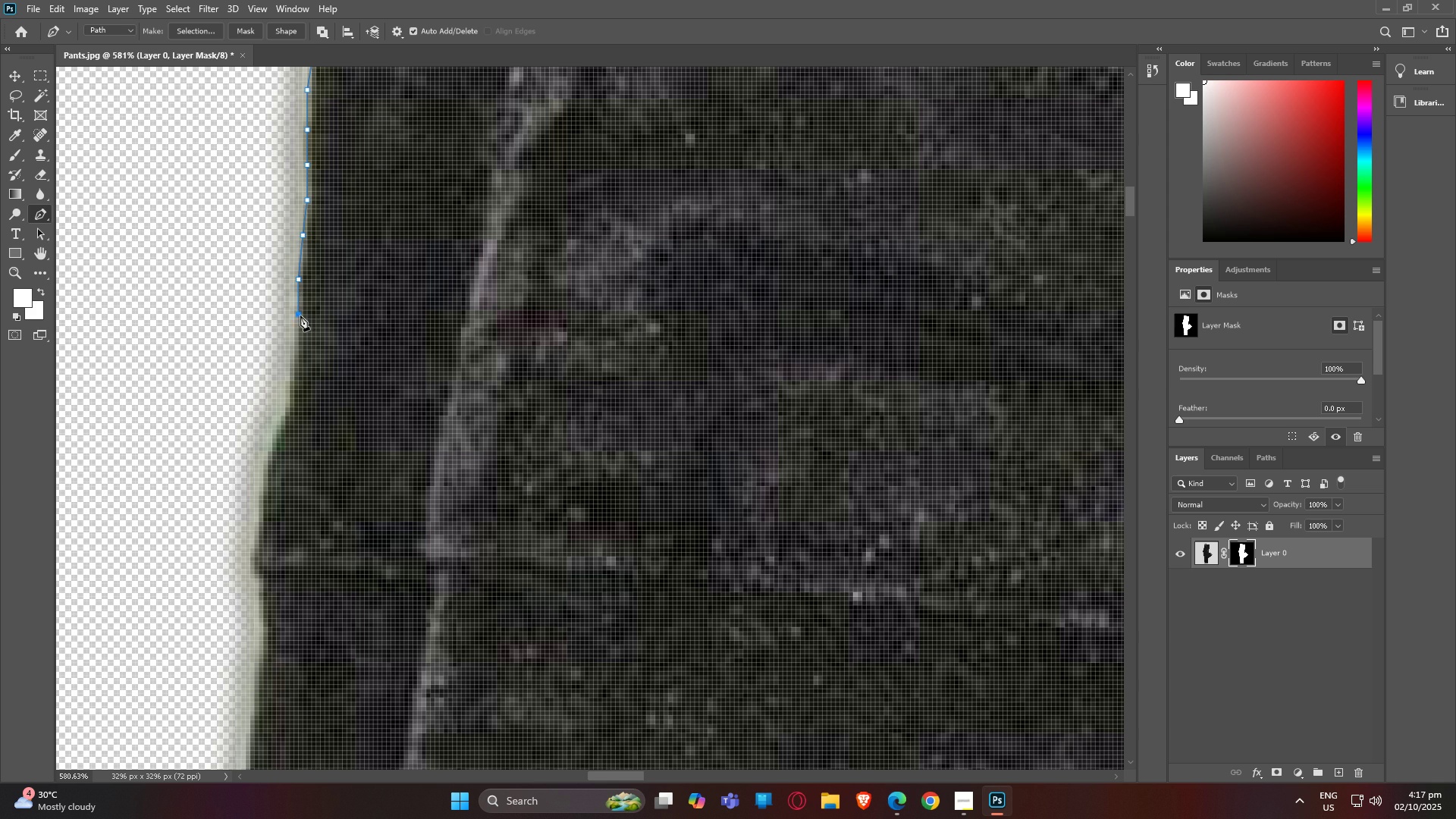 
left_click([300, 315])
 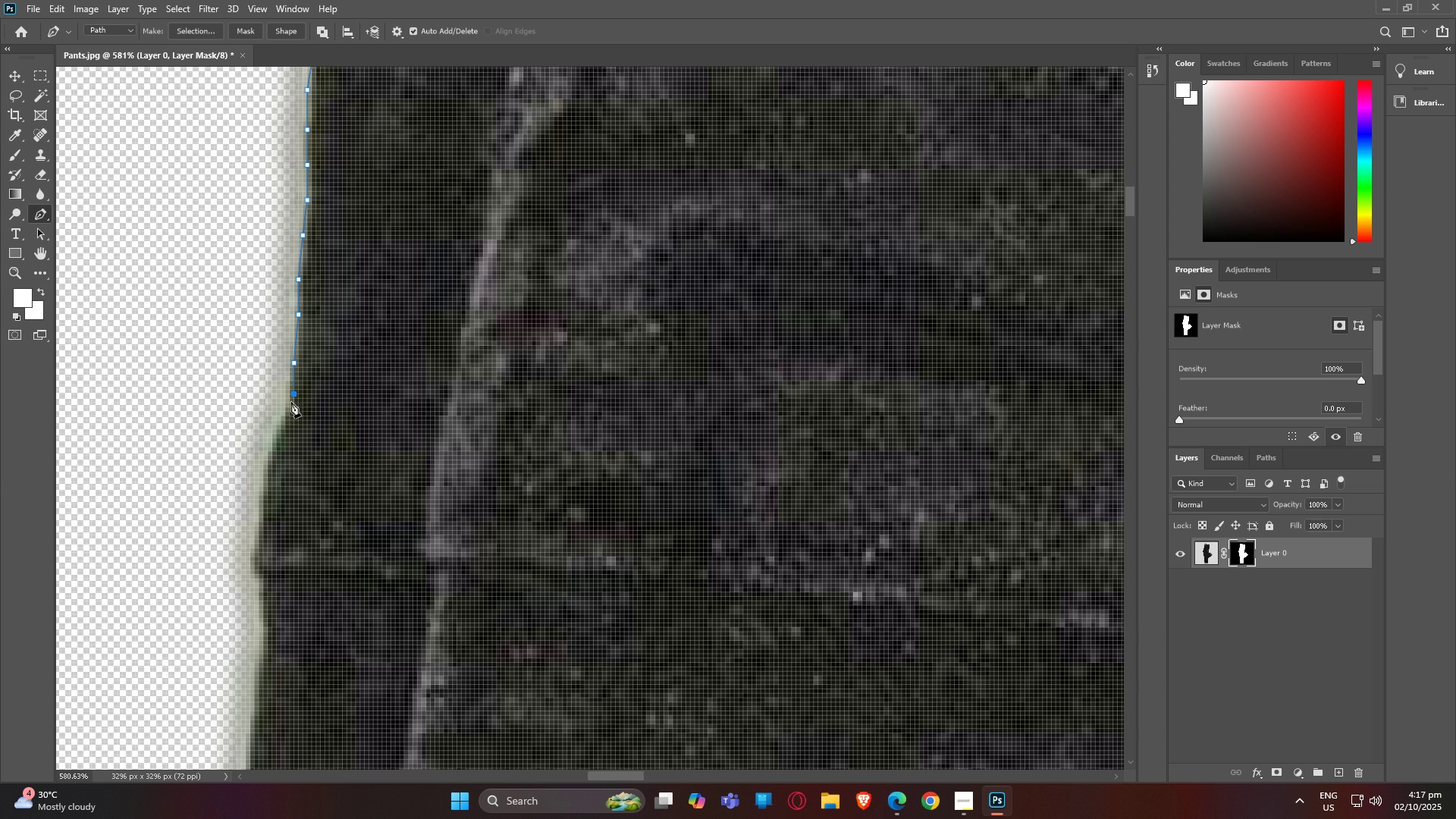 
triple_click([290, 410])
 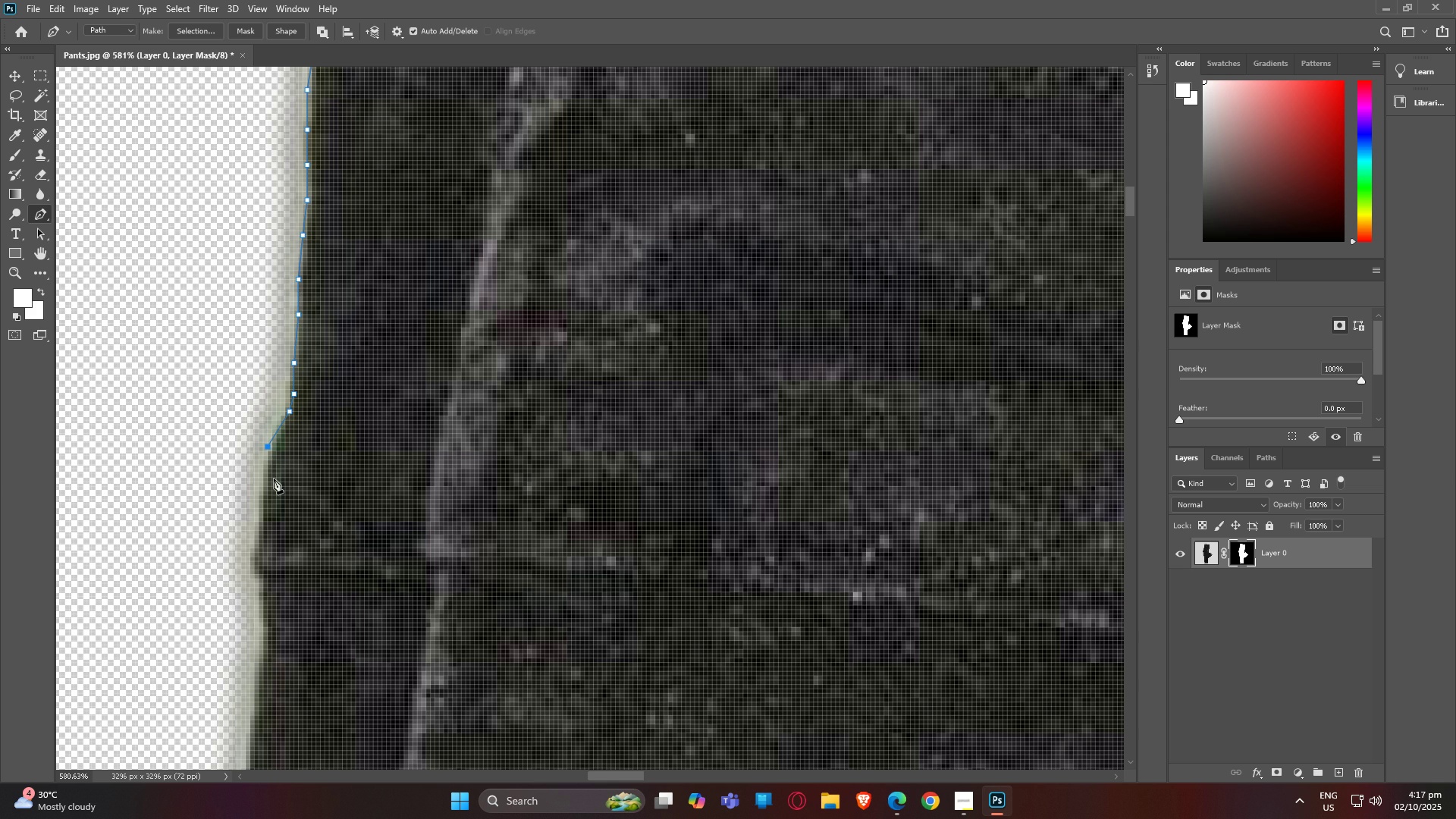 
left_click([267, 485])